 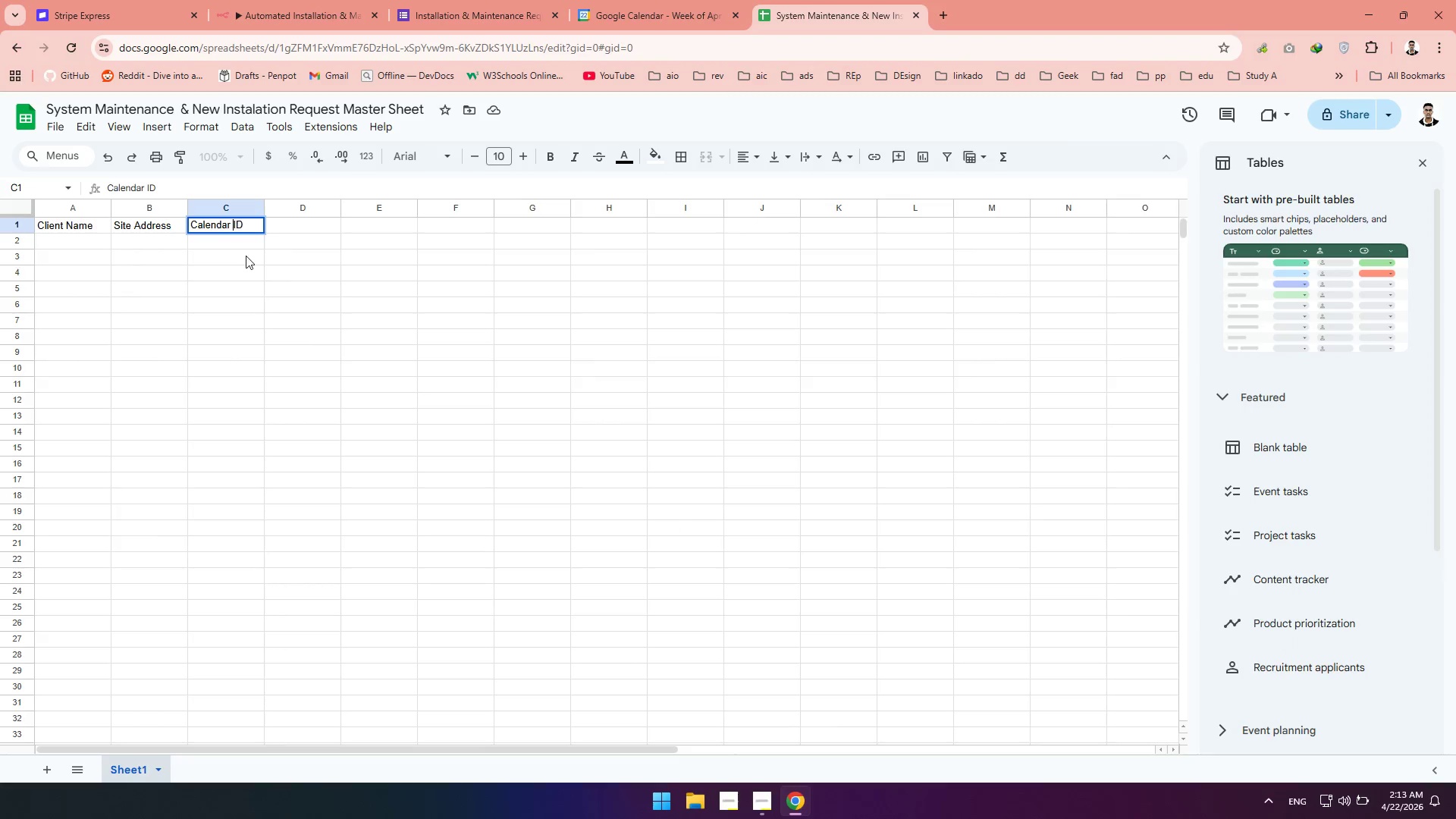 
type(EVENT)
key(Backspace)
key(Backspace)
key(Backspace)
key(Backspace)
type(vent )
 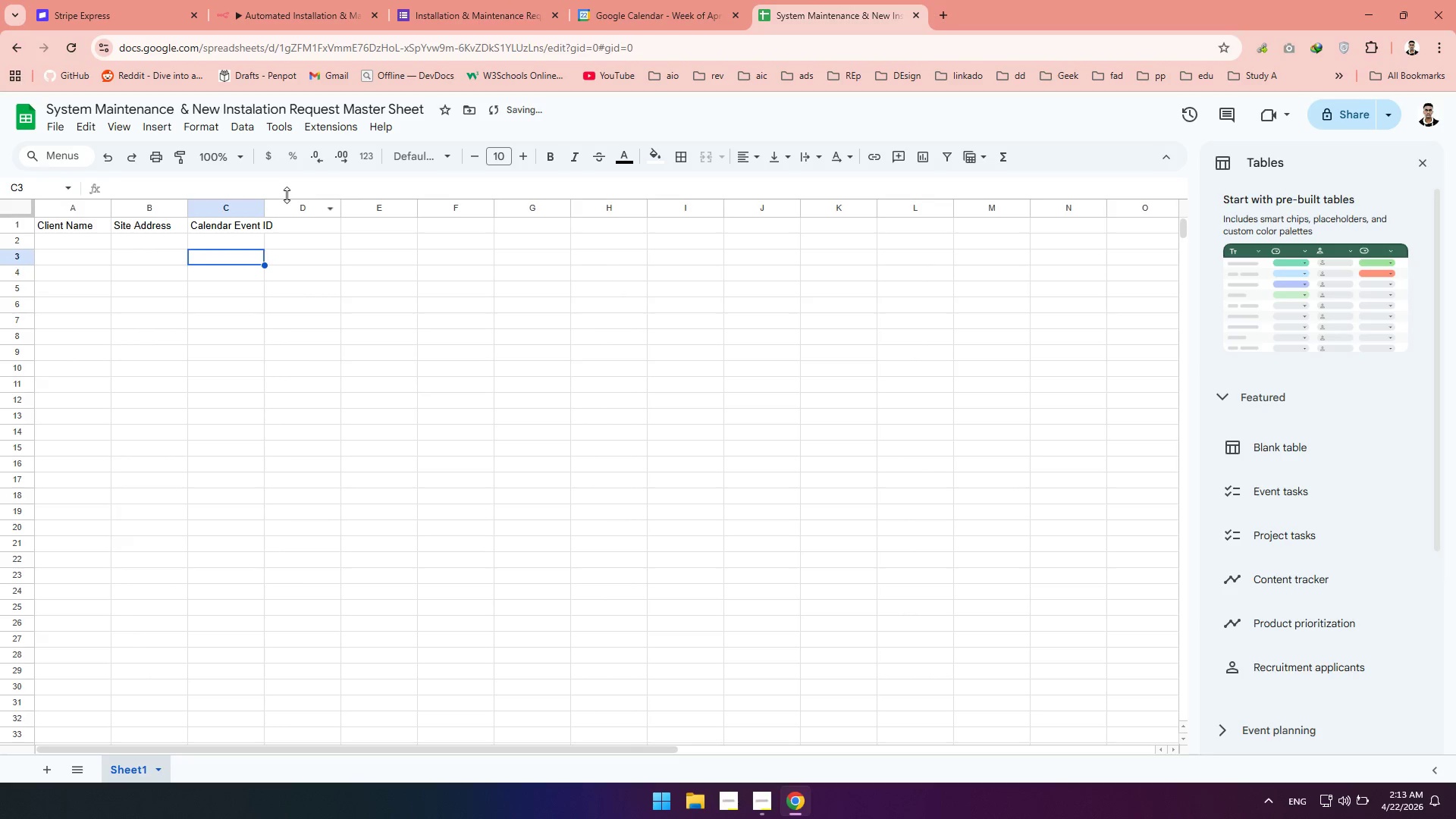 
left_click([248, 206])
 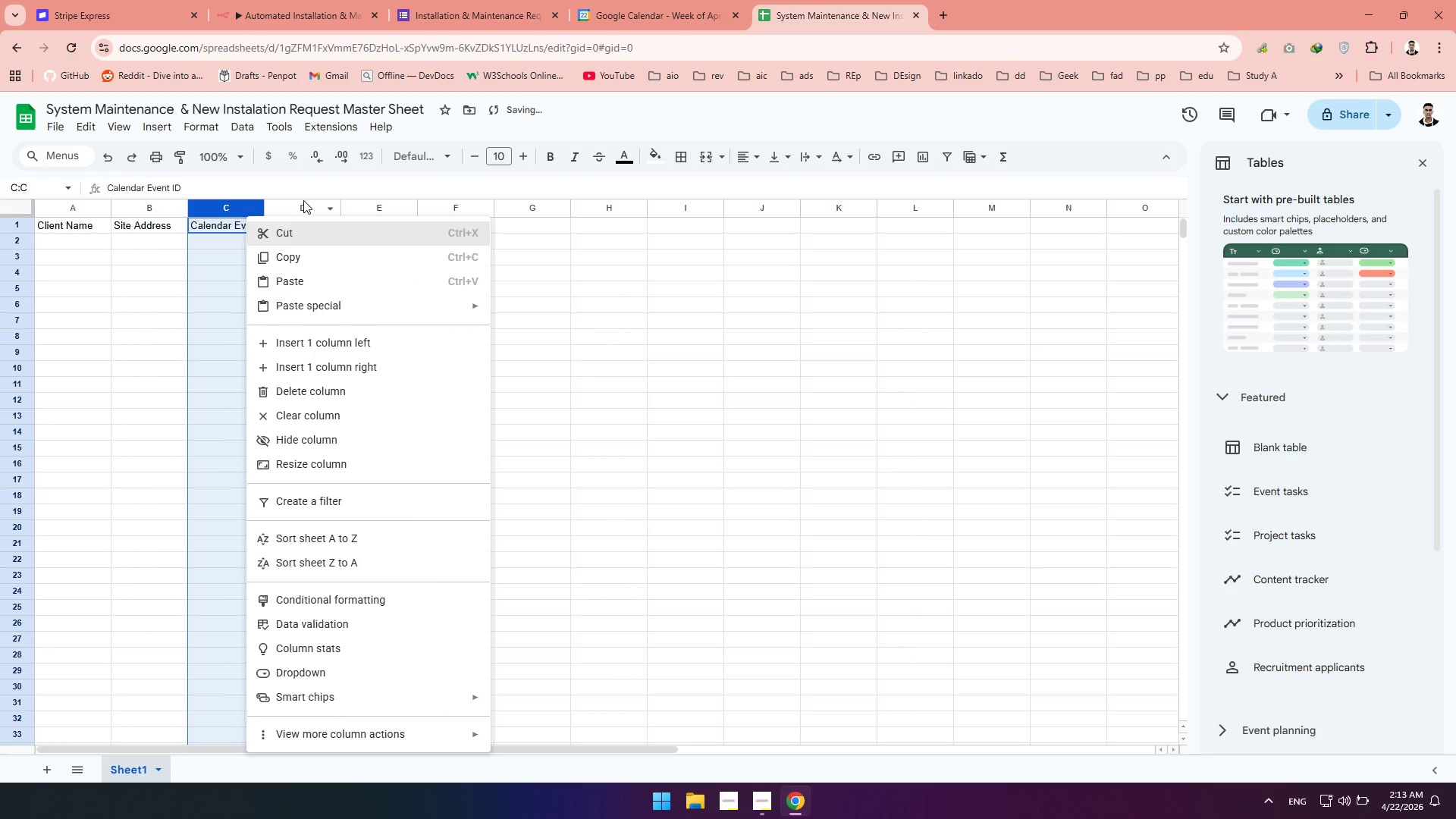 
left_click([303, 200])
 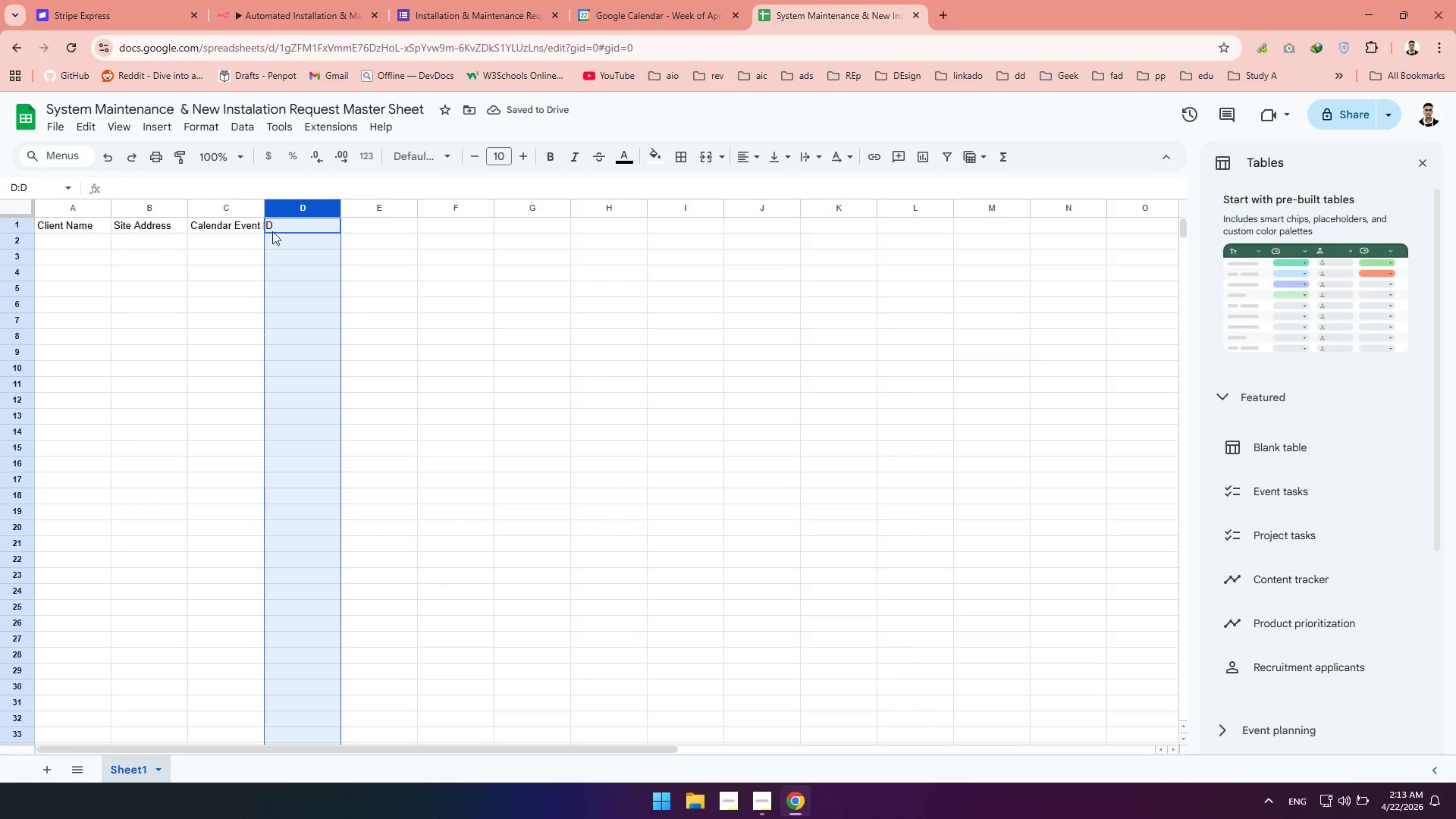 
hold_key(key=ControlLeft, duration=0.81)
 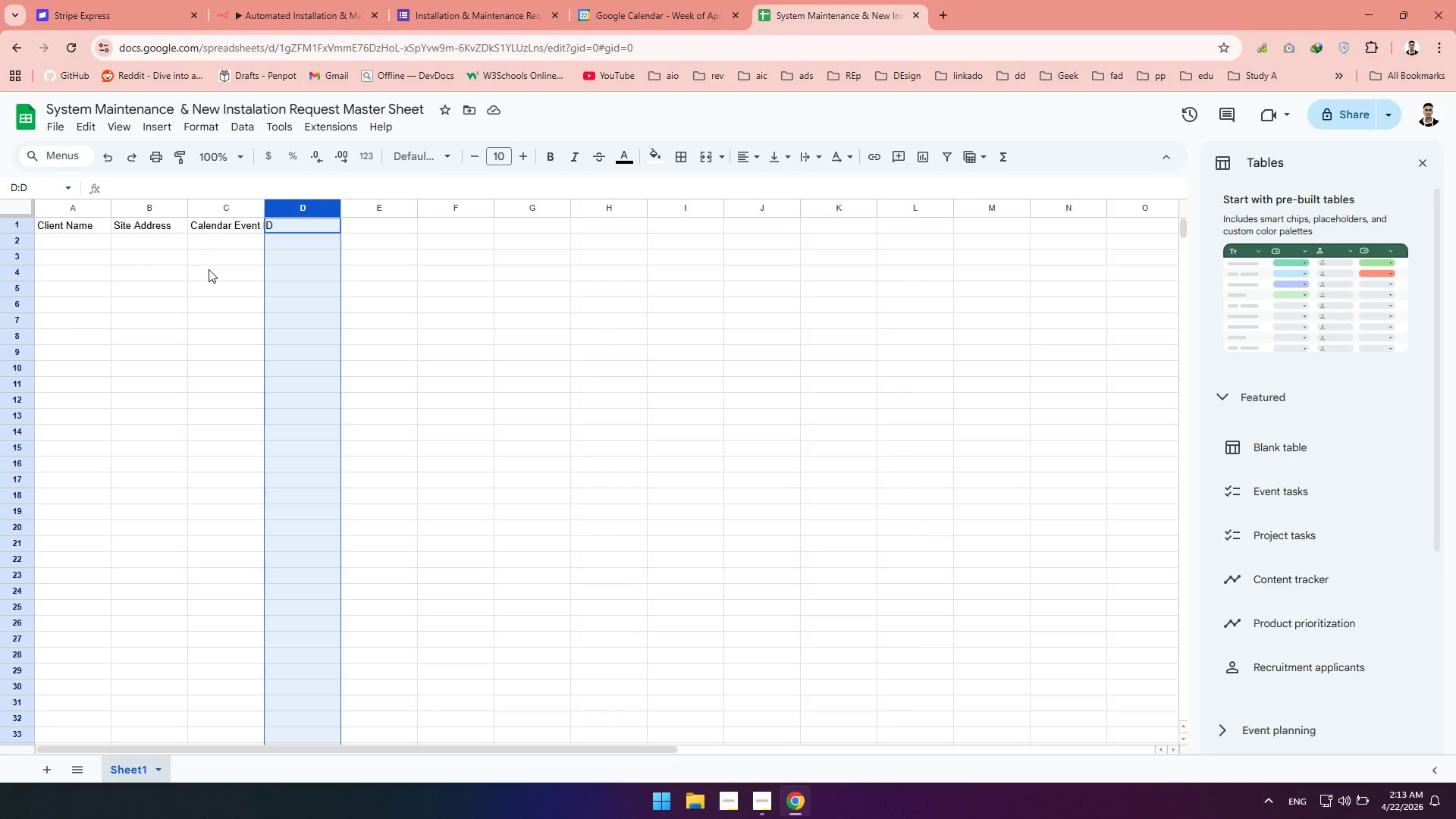 
left_click([209, 269])
 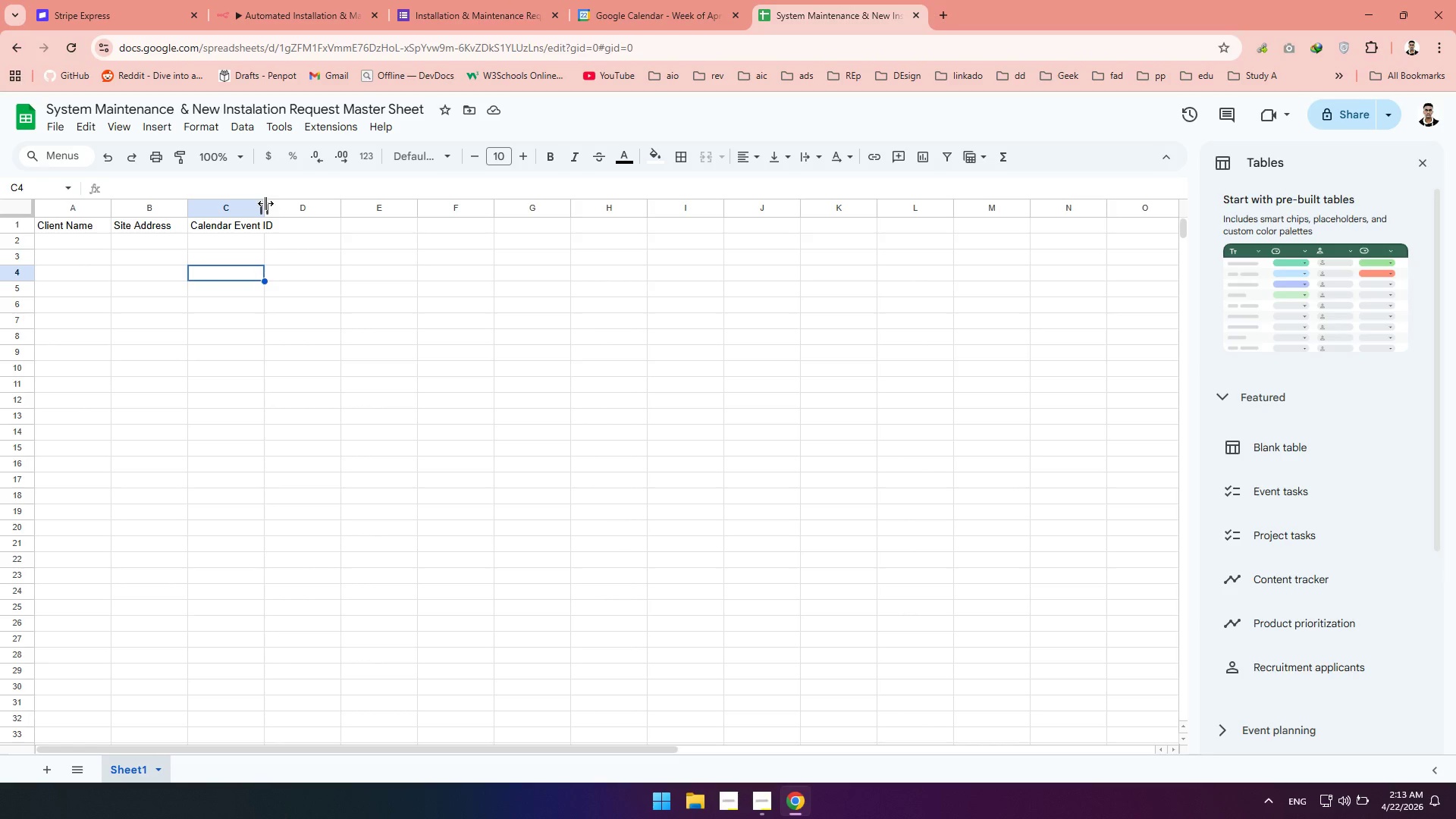 
left_click_drag(start_coordinate=[265, 203], to_coordinate=[278, 202])
 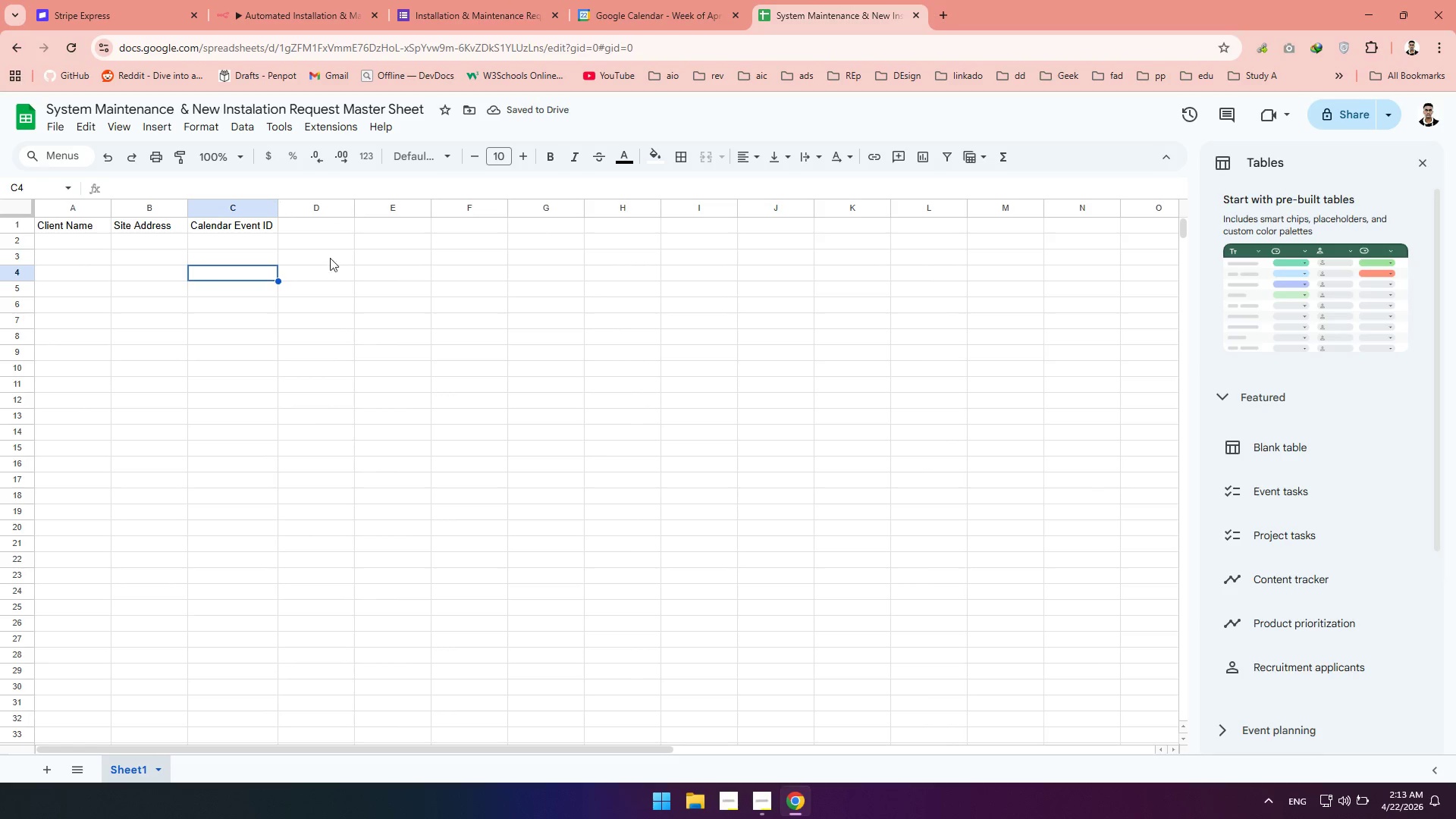 
left_click([293, 27])
 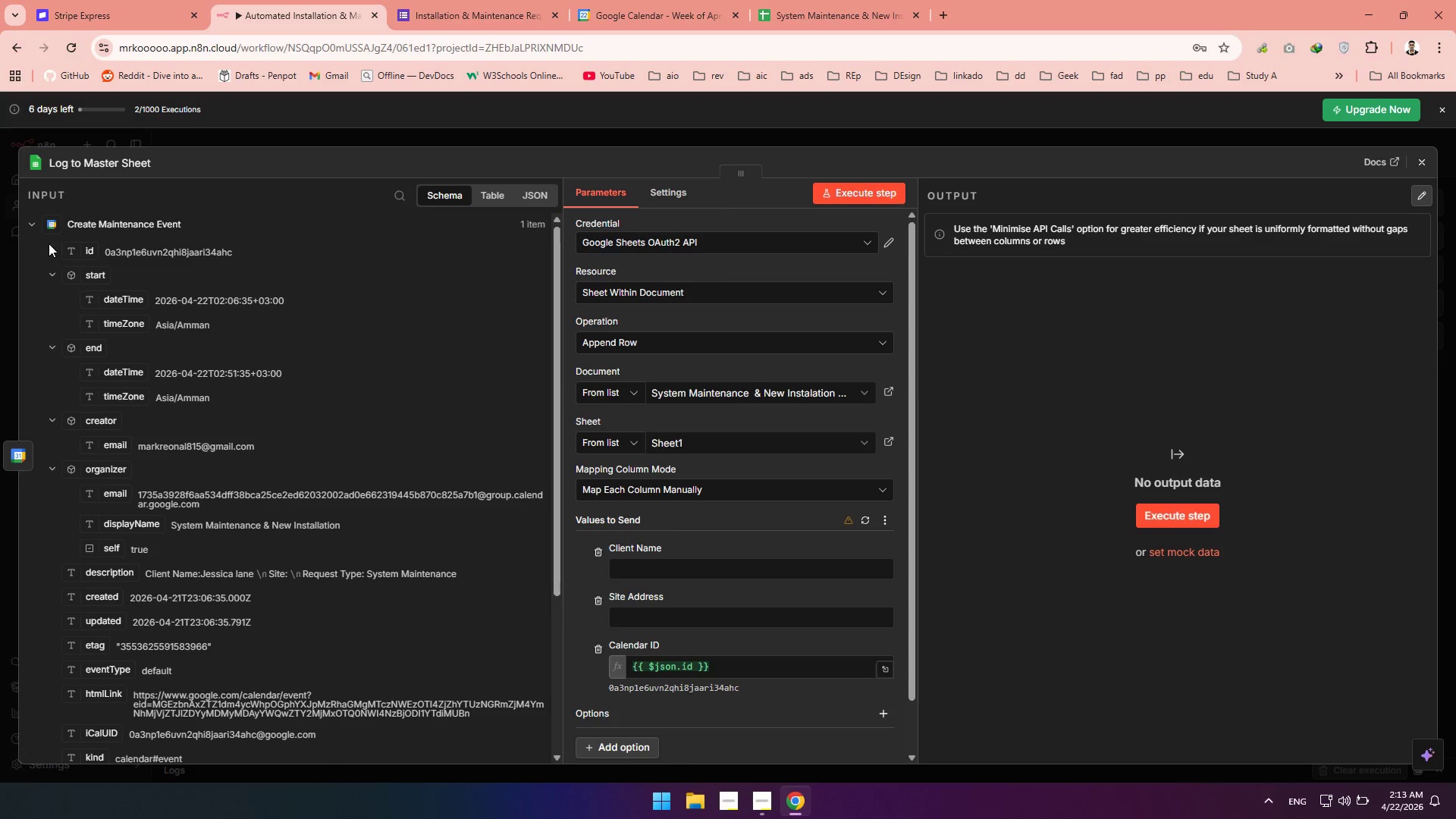 
left_click([34, 226])
 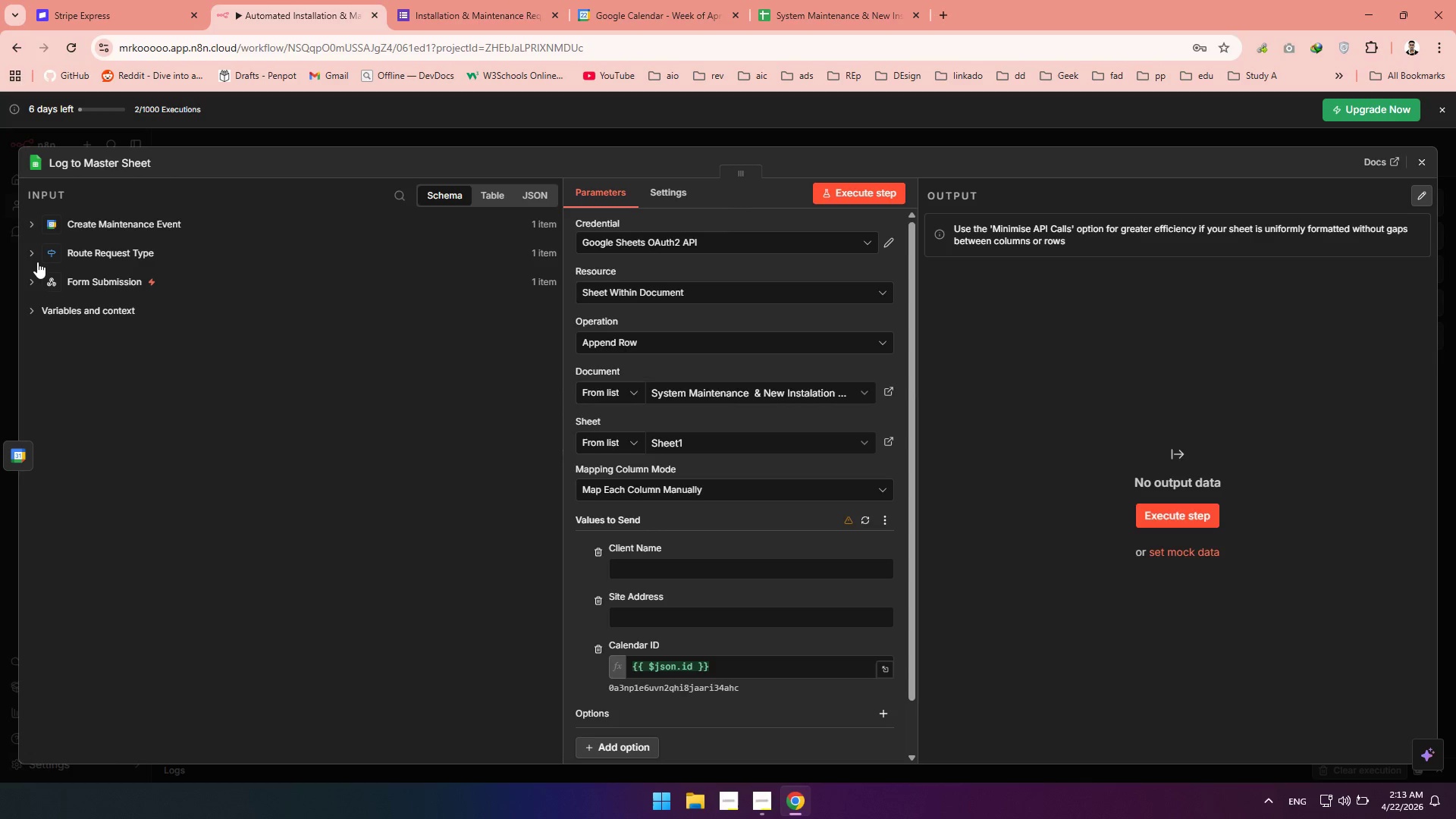 
left_click([39, 257])
 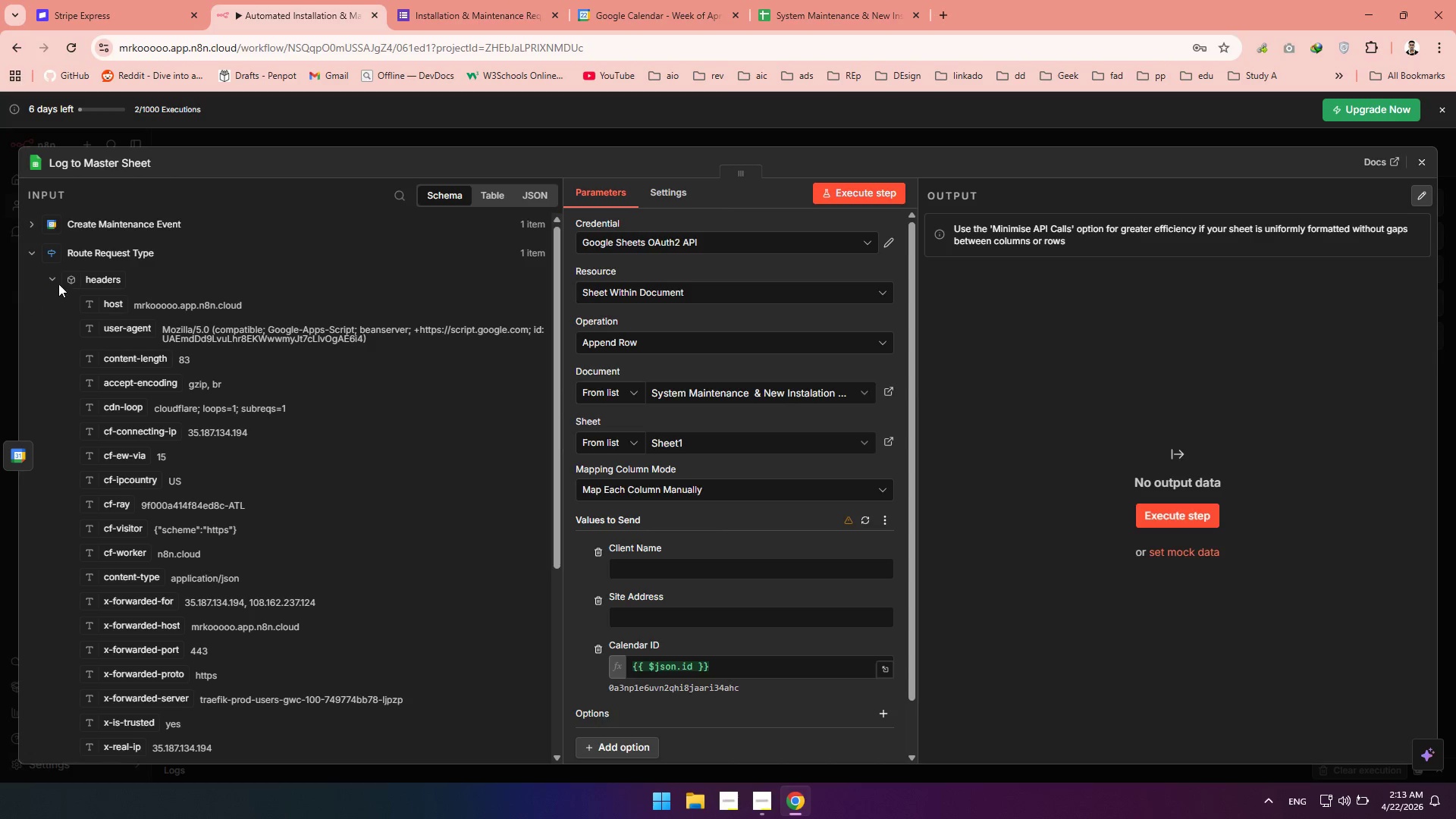 
left_click([58, 284])
 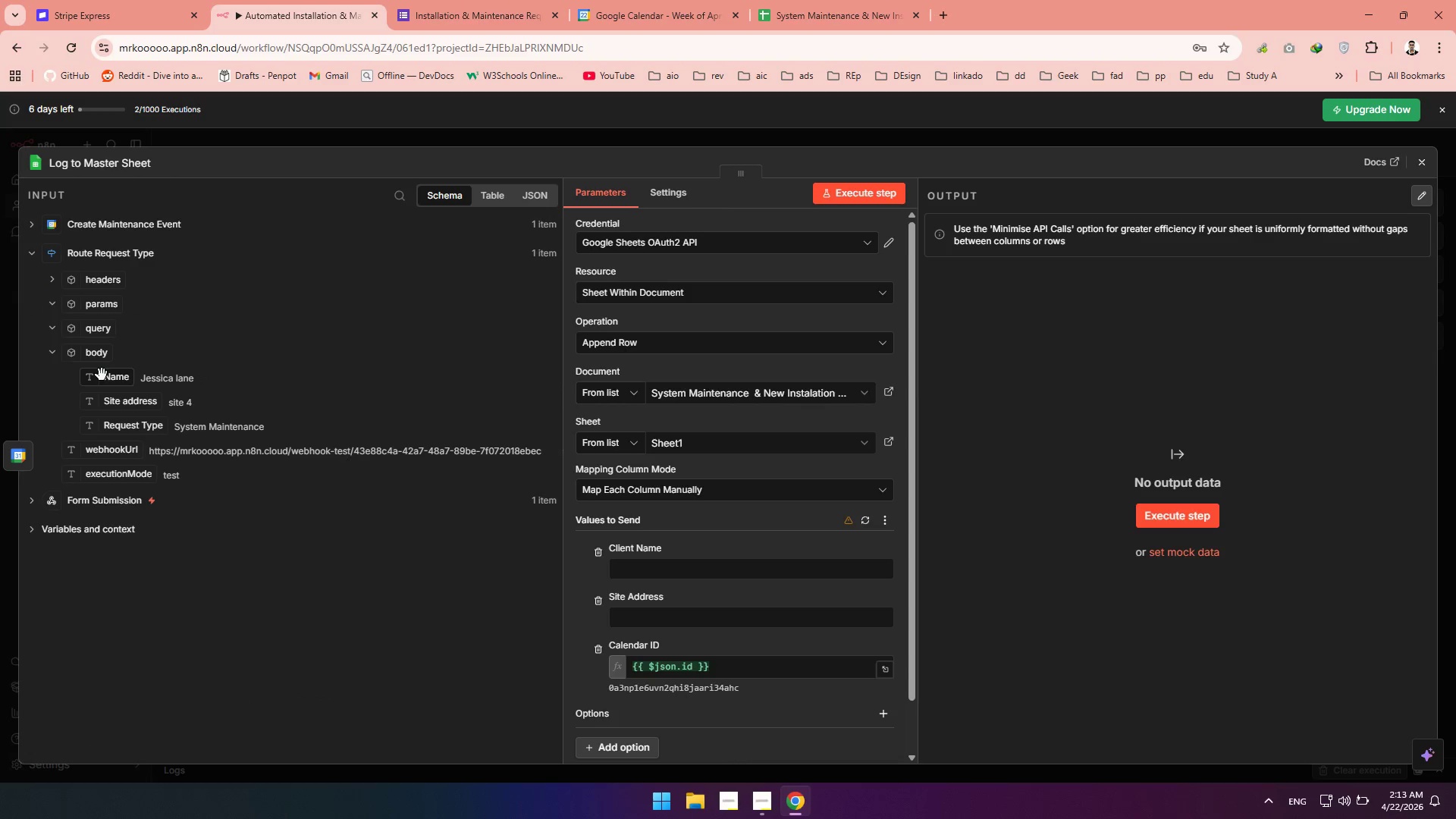 
left_click_drag(start_coordinate=[102, 378], to_coordinate=[668, 566])
 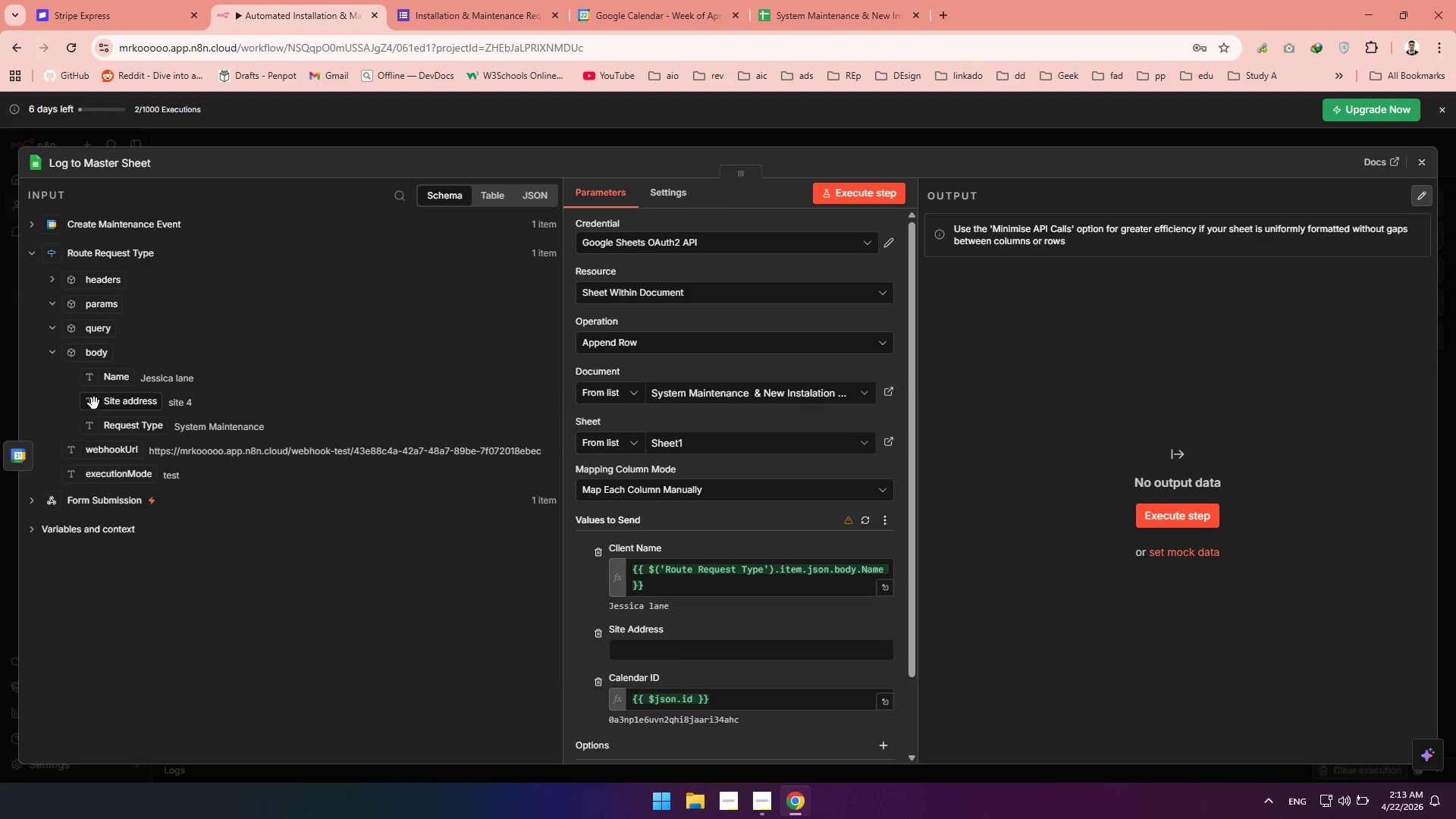 
left_click_drag(start_coordinate=[94, 404], to_coordinate=[699, 646])